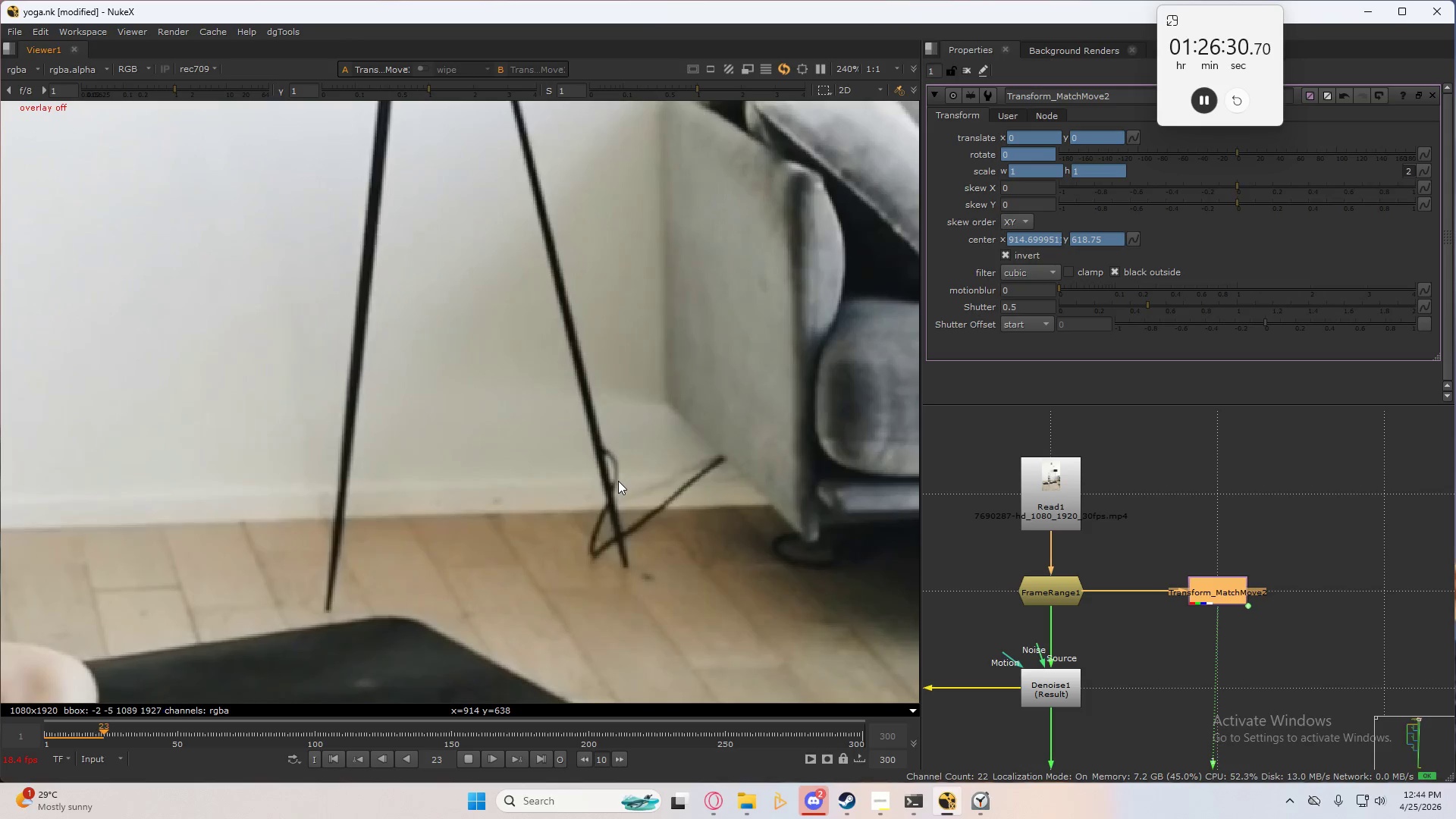 
scroll: coordinate [611, 481], scroll_direction: up, amount: 3.0
 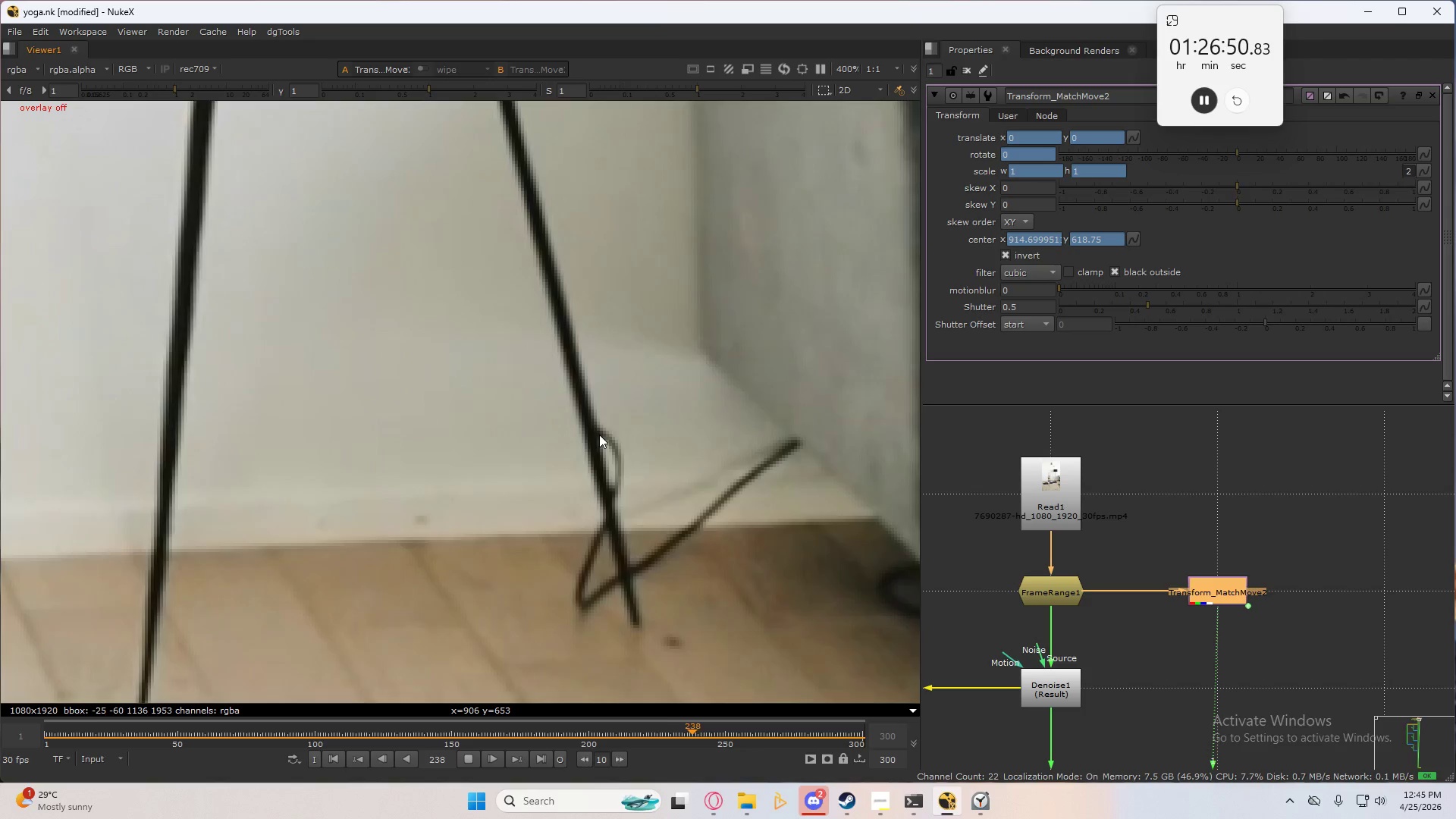 
wait(24.16)
 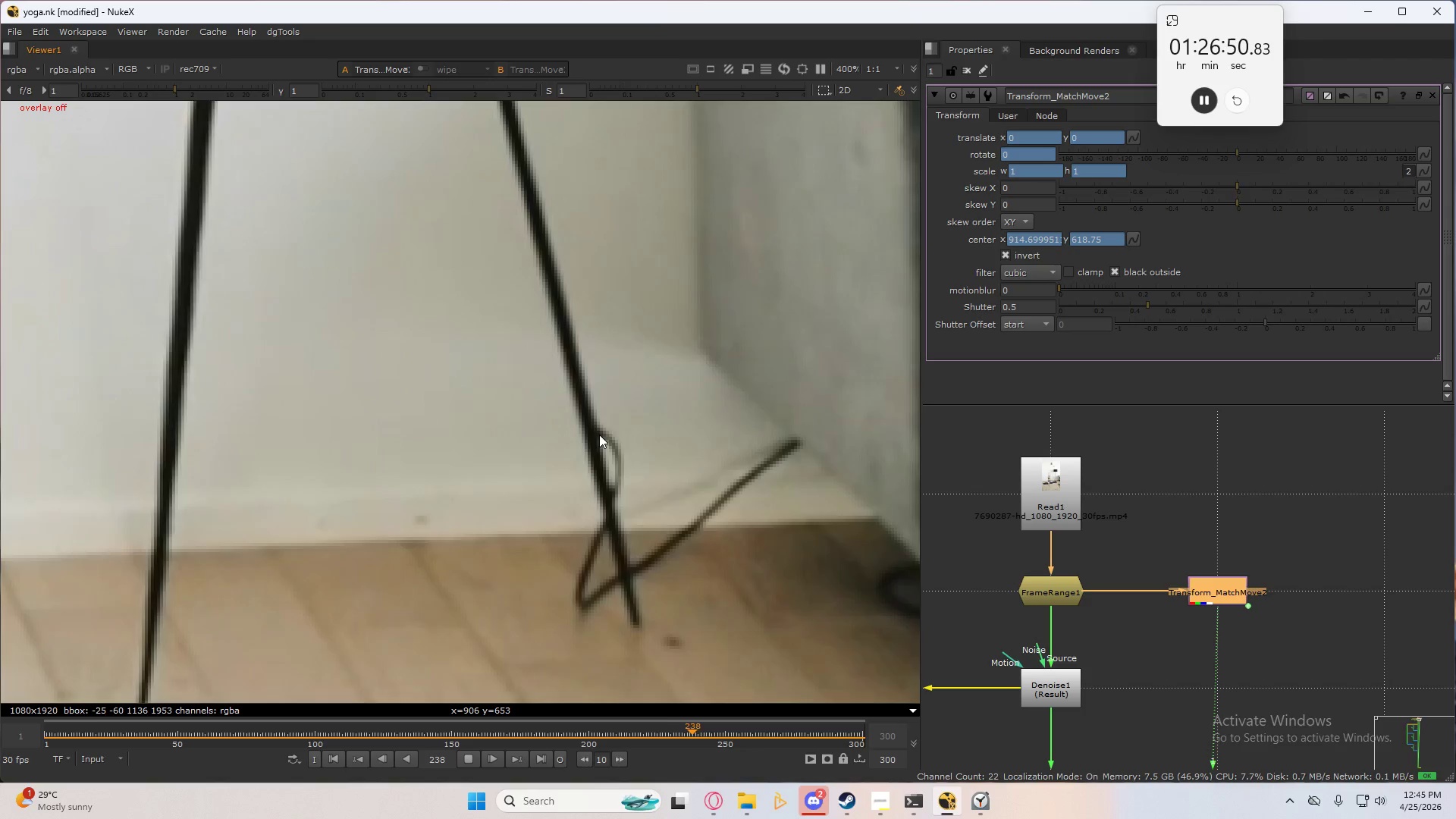 
left_click([472, 757])
 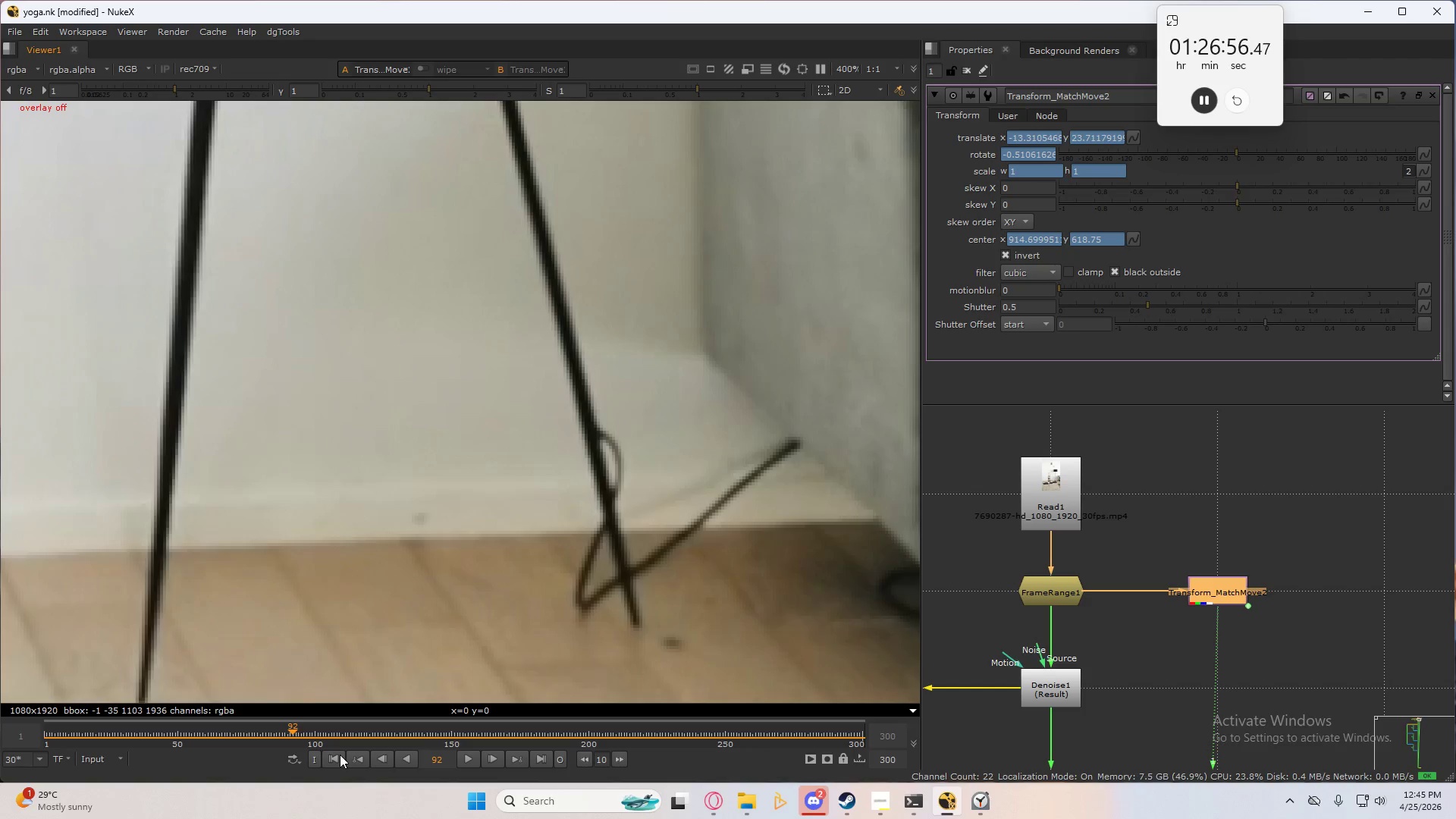 
left_click([337, 757])
 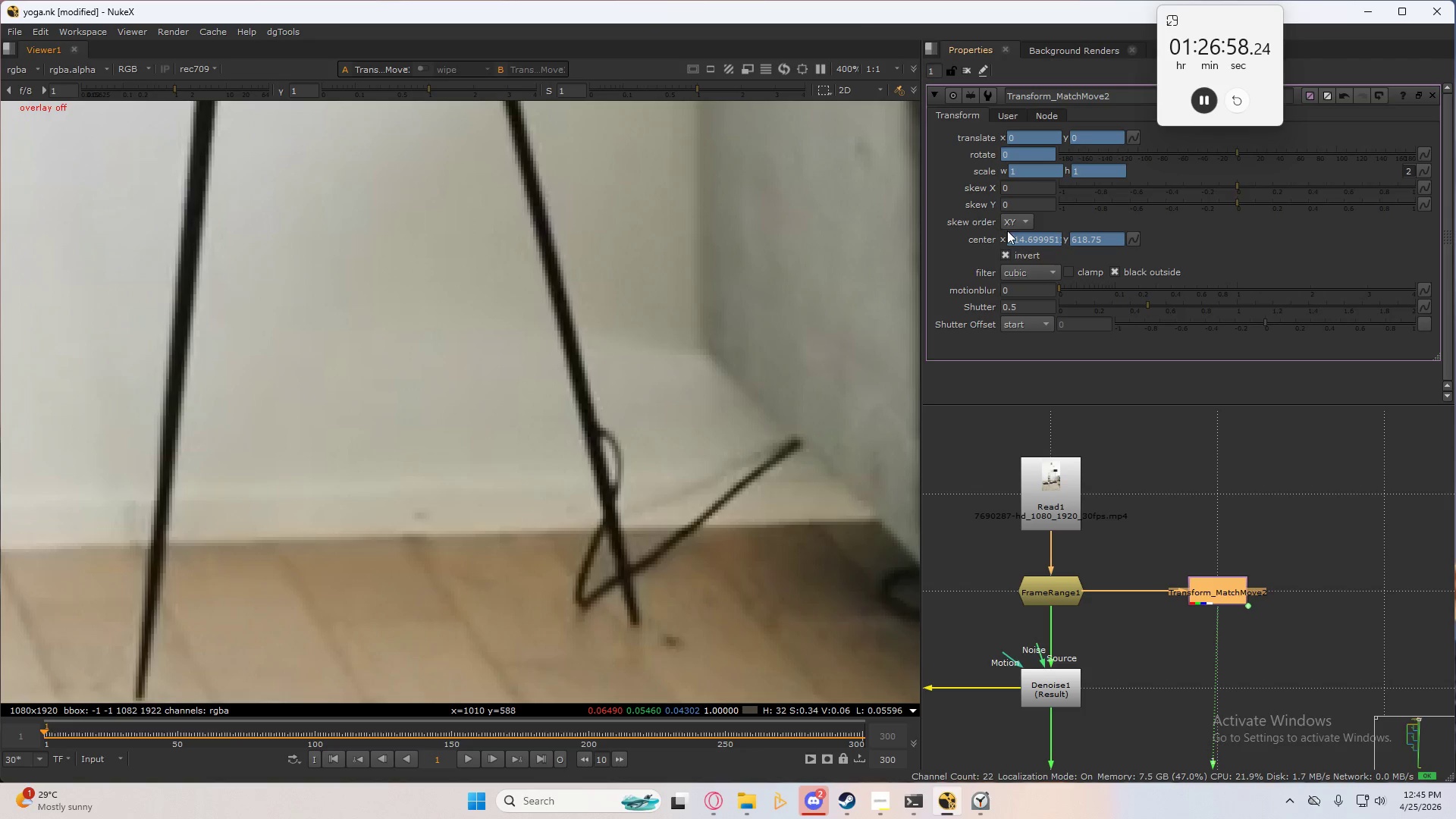 
left_click([1008, 258])
 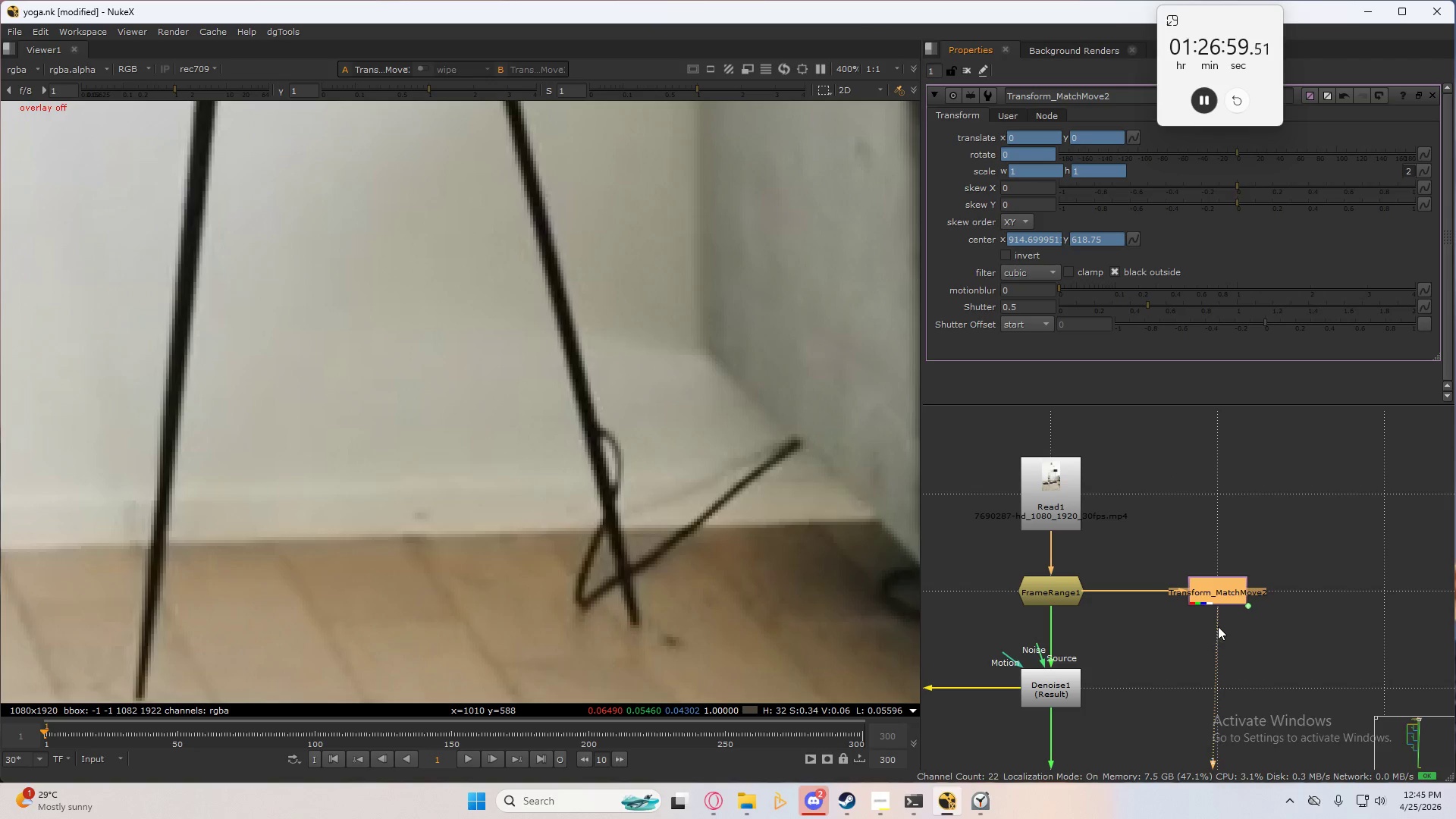 
left_click_drag(start_coordinate=[1217, 623], to_coordinate=[1234, 655])
 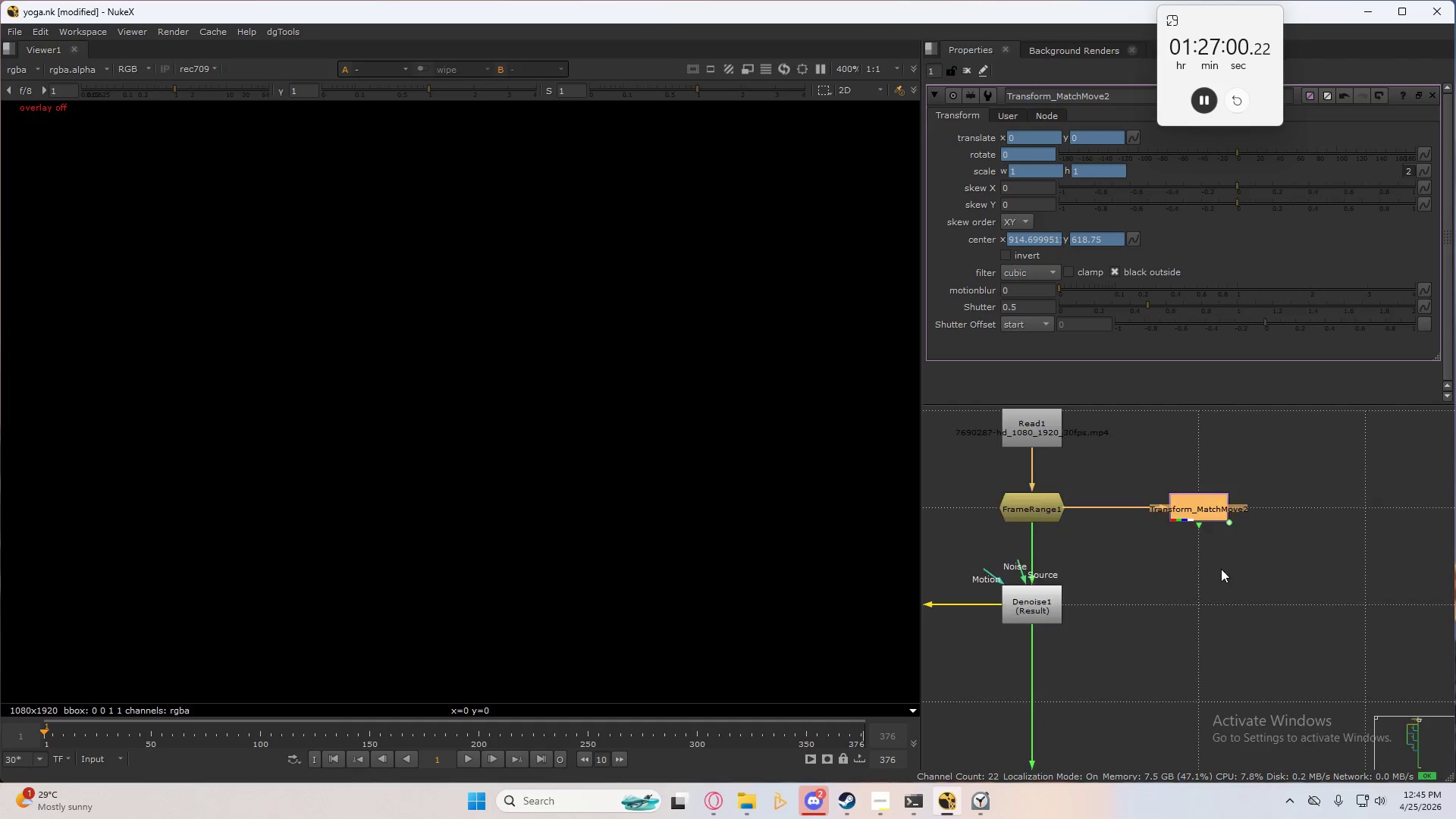 
scroll: coordinate [1195, 506], scroll_direction: down, amount: 14.0
 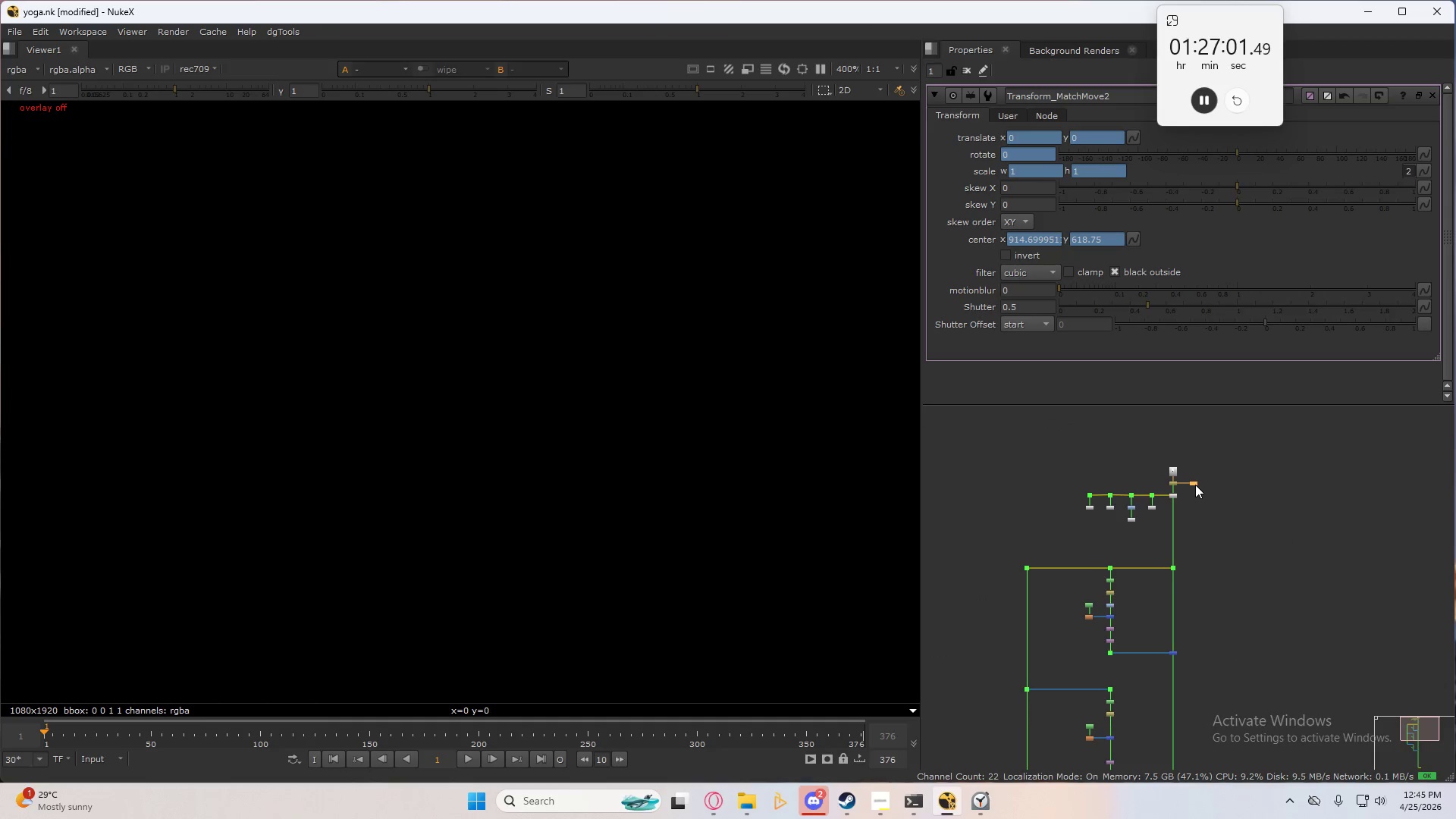 
left_click_drag(start_coordinate=[1195, 485], to_coordinate=[1223, 716])
 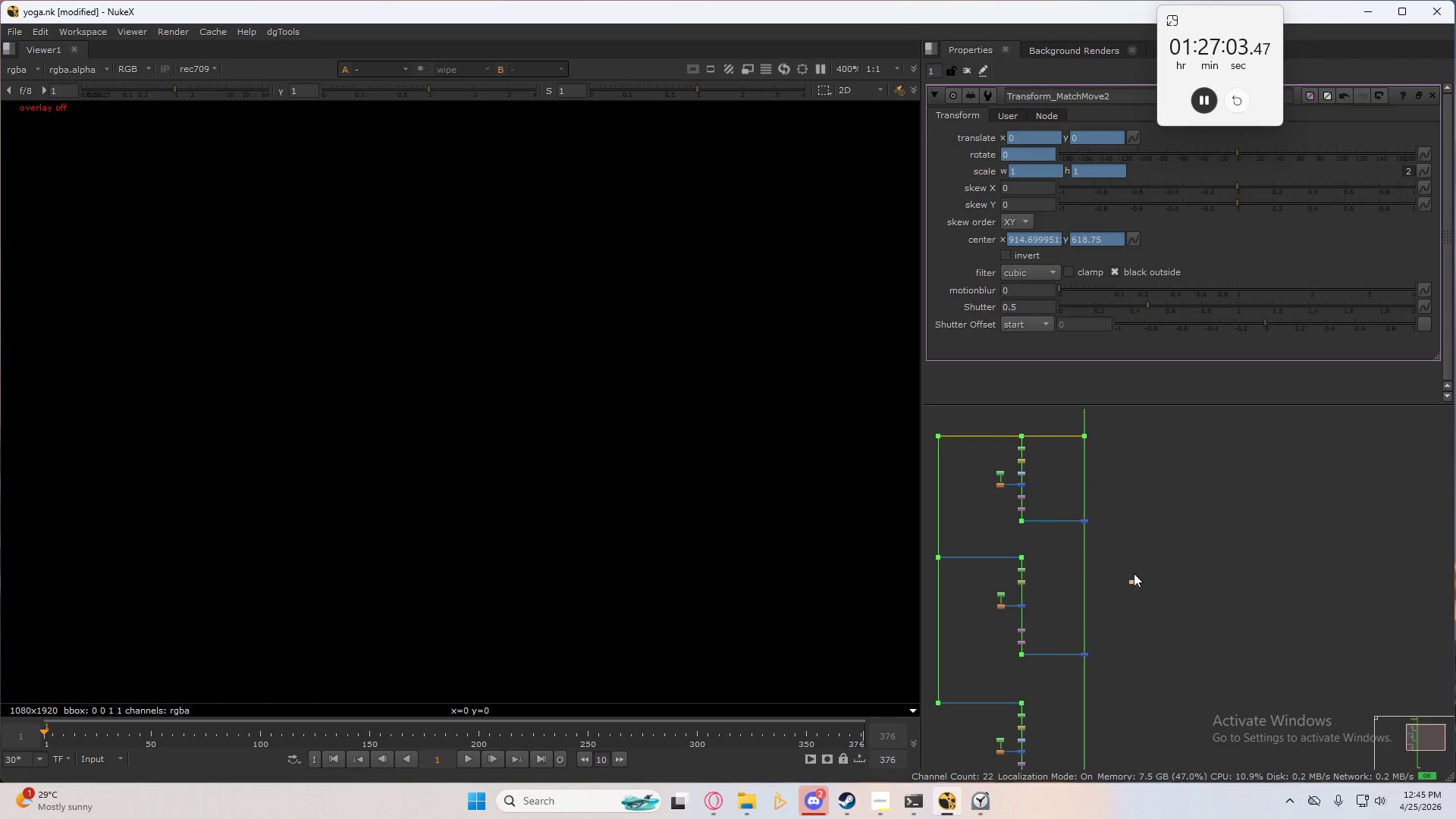 
key(Space)
 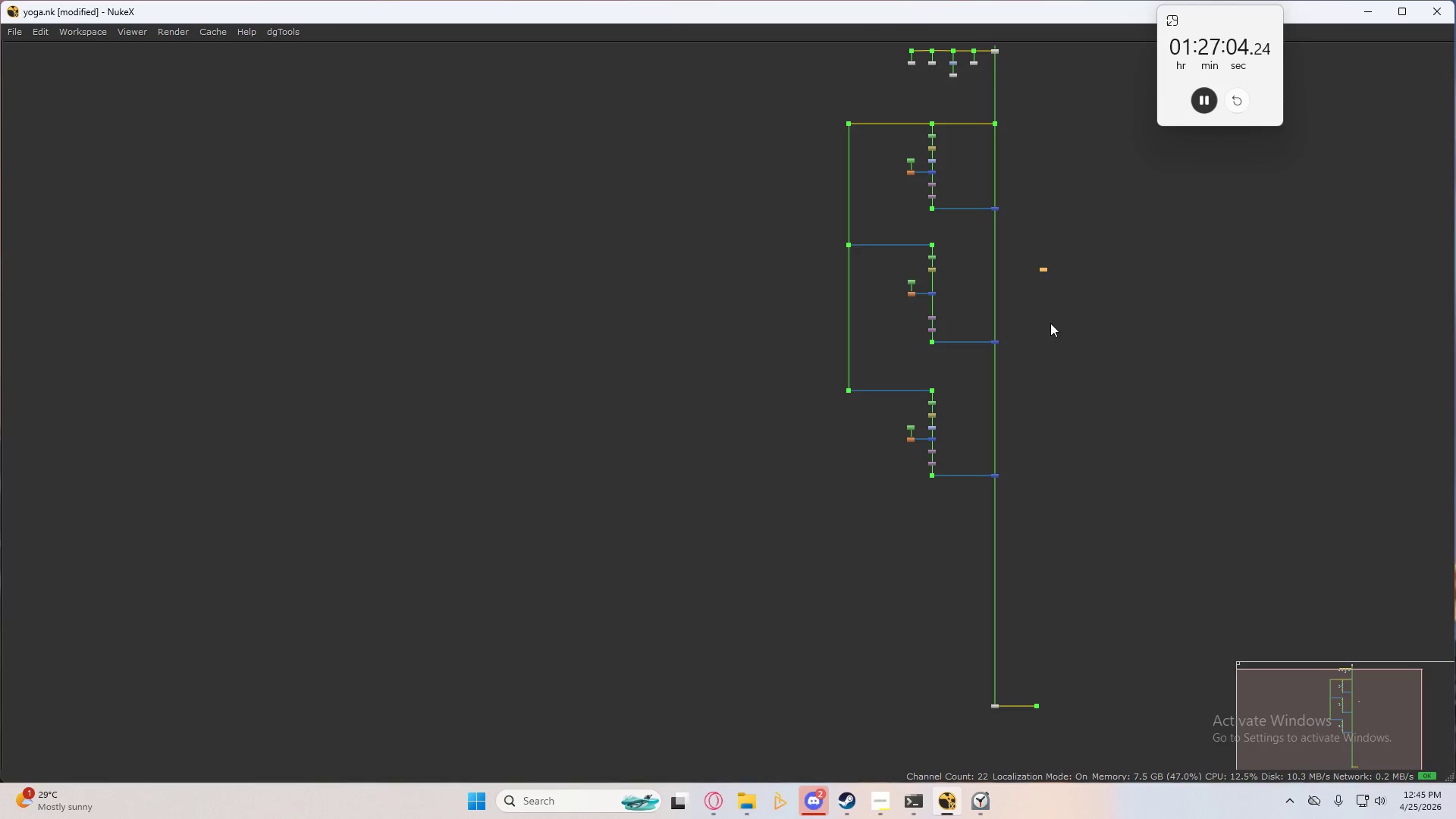 
left_click_drag(start_coordinate=[1037, 265], to_coordinate=[813, 751])
 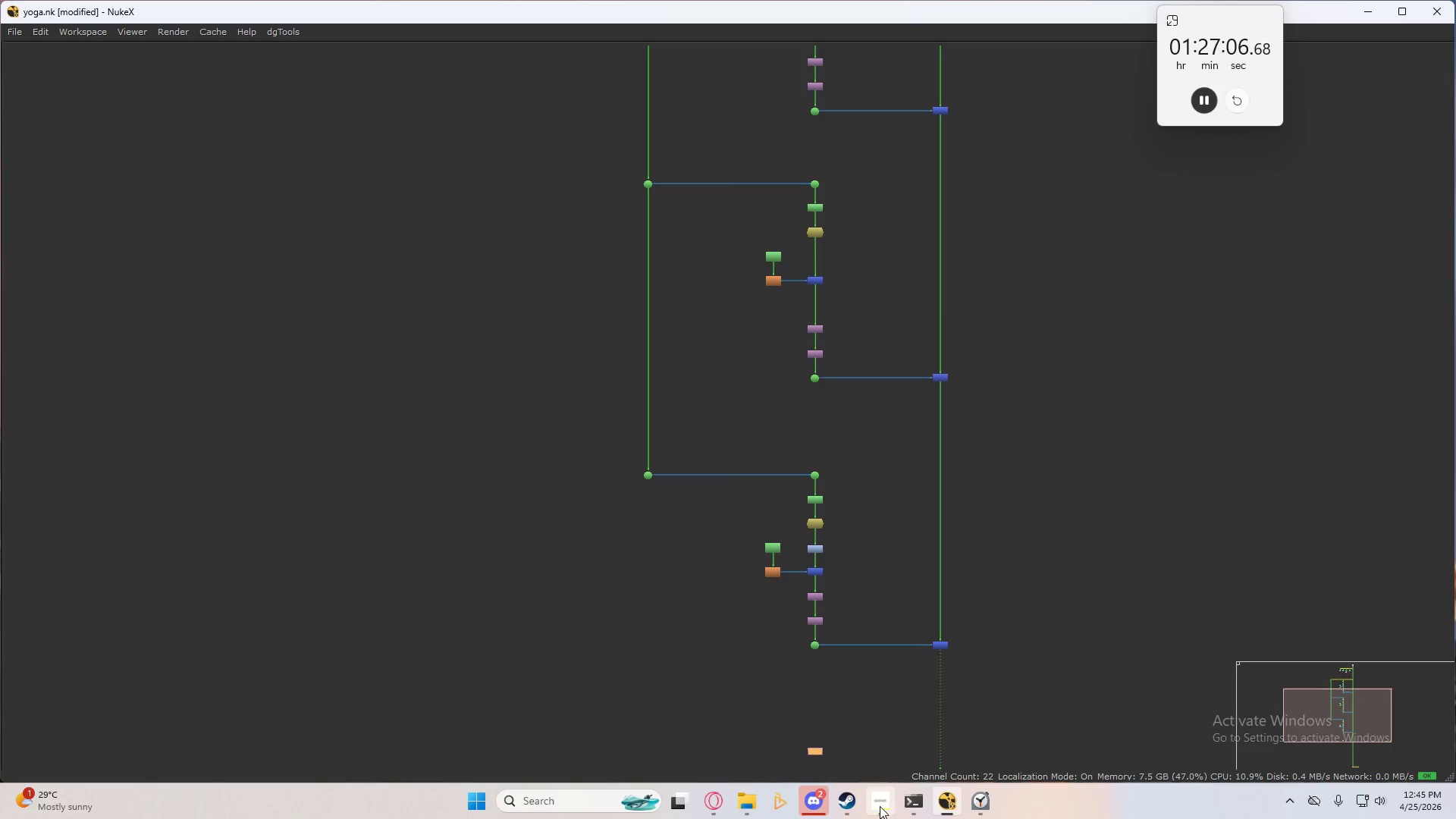 
scroll: coordinate [1050, 272], scroll_direction: up, amount: 4.0
 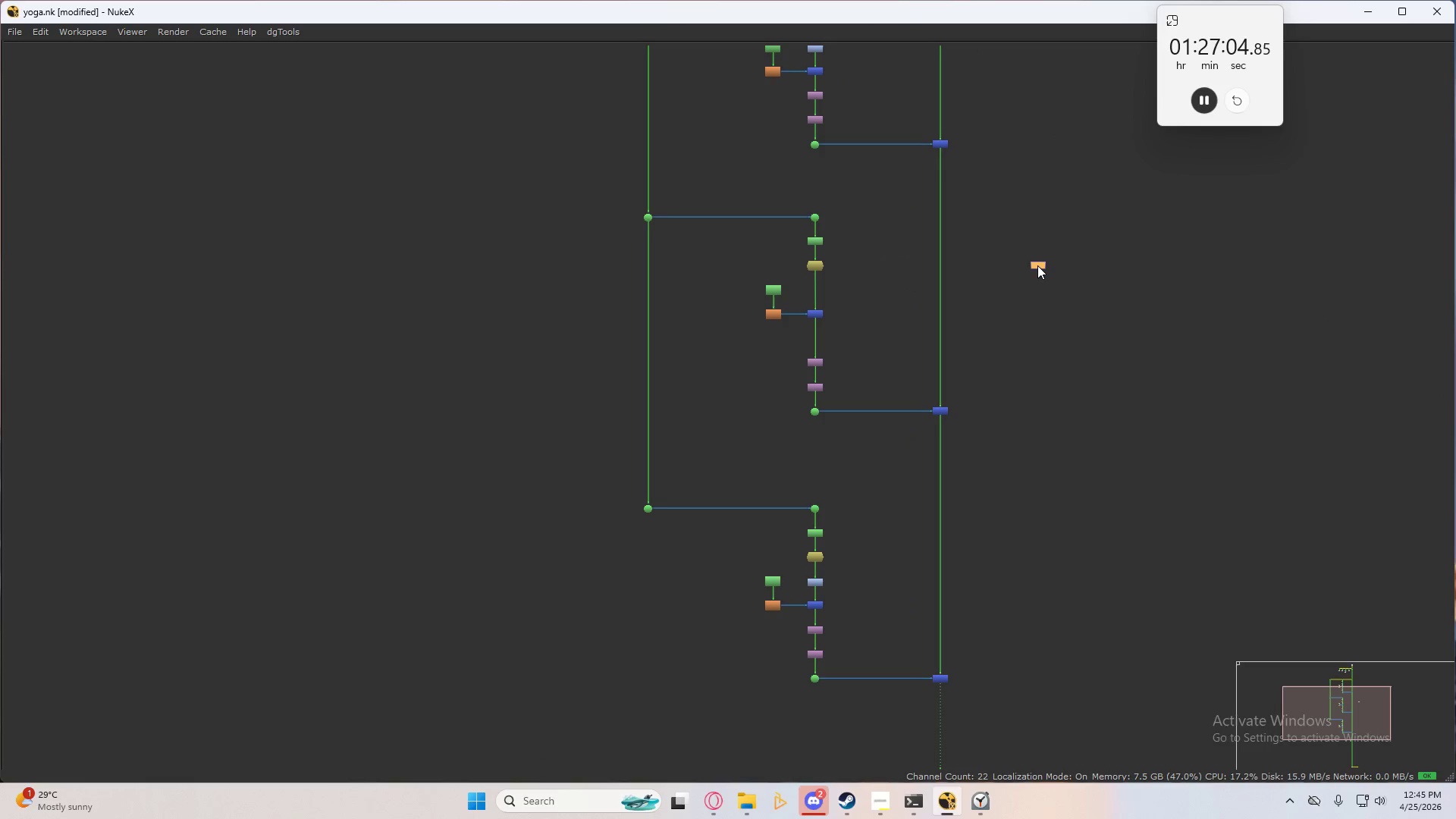 
left_click([882, 809])
 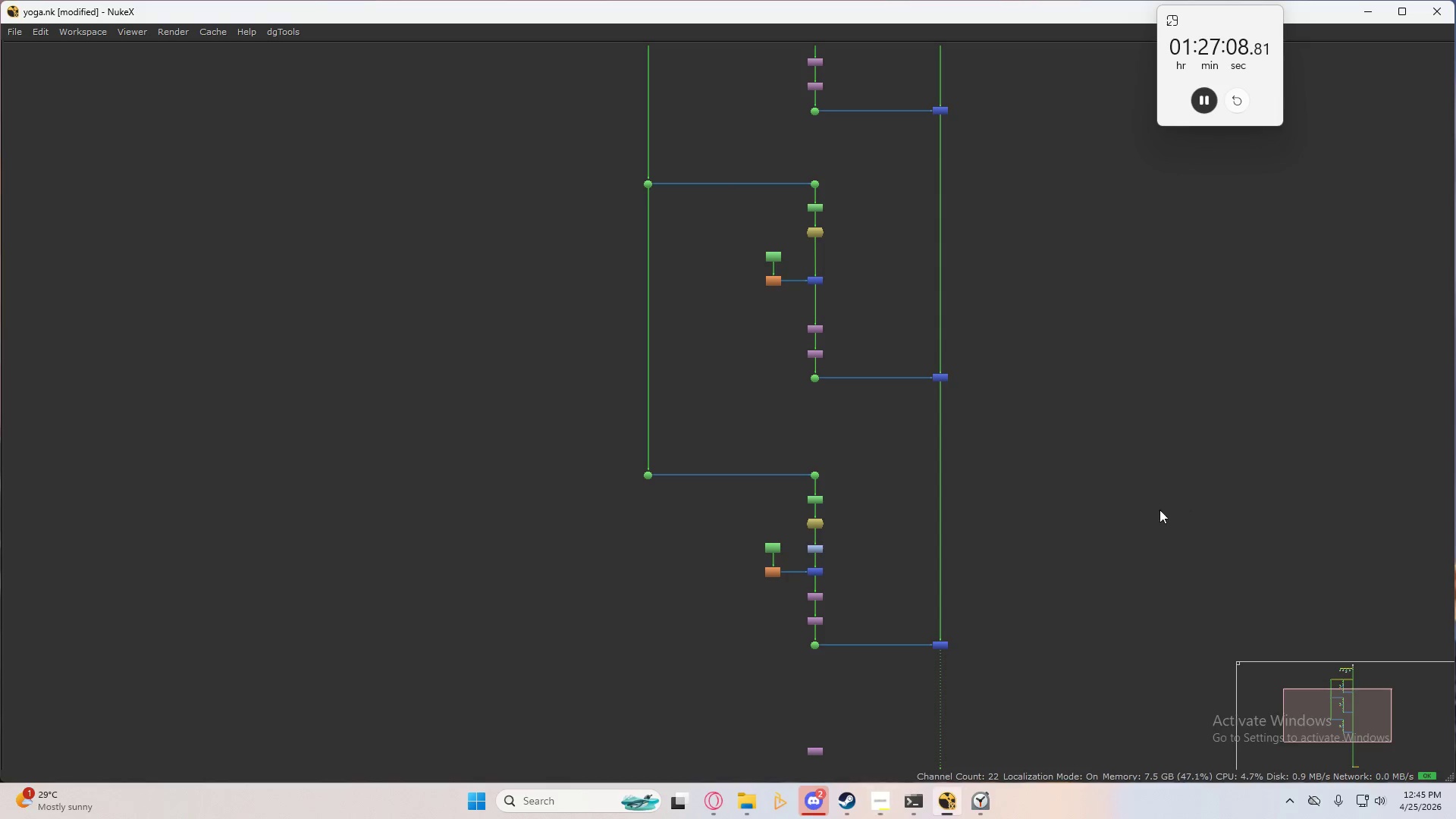 
hold_key(key=ShiftLeft, duration=0.69)
left_click_drag(start_coordinate=[673, 543], to_coordinate=[608, 457])